 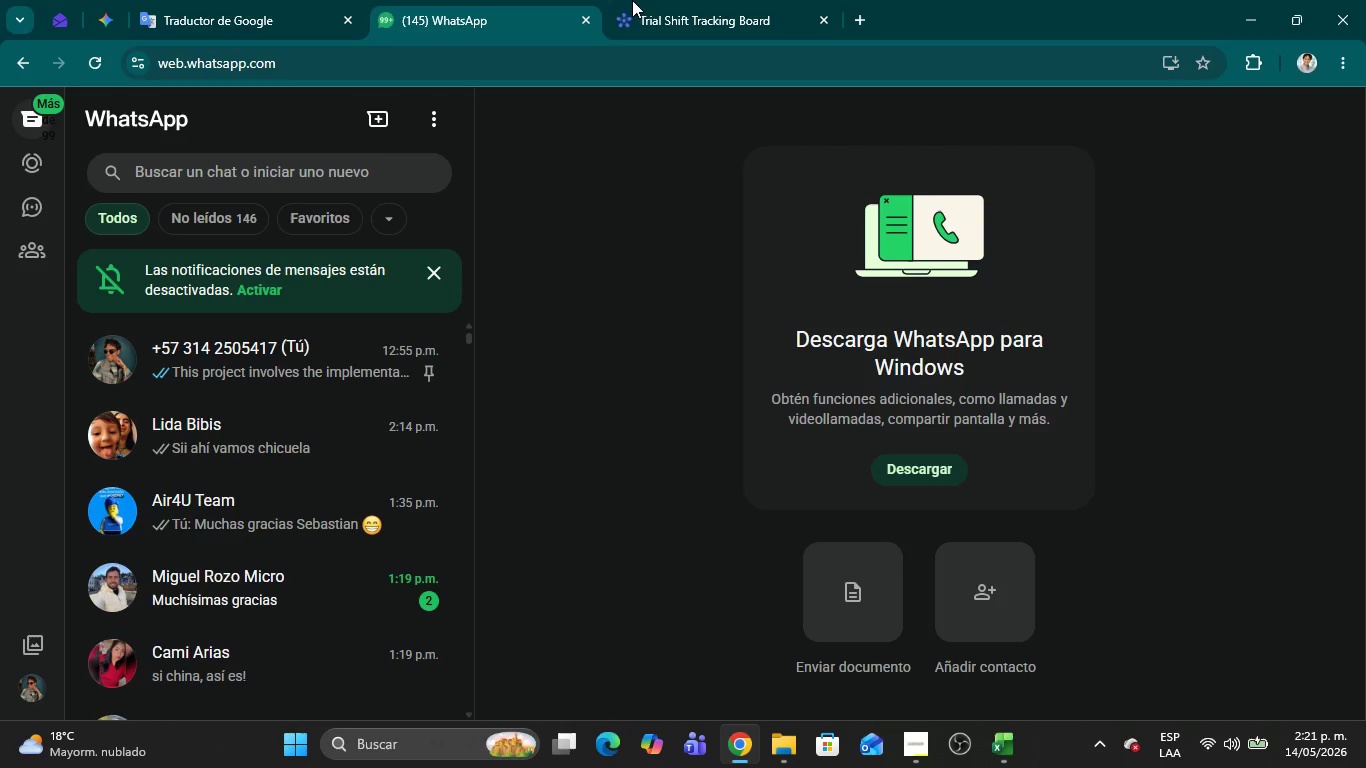 
left_click([711, 0])
 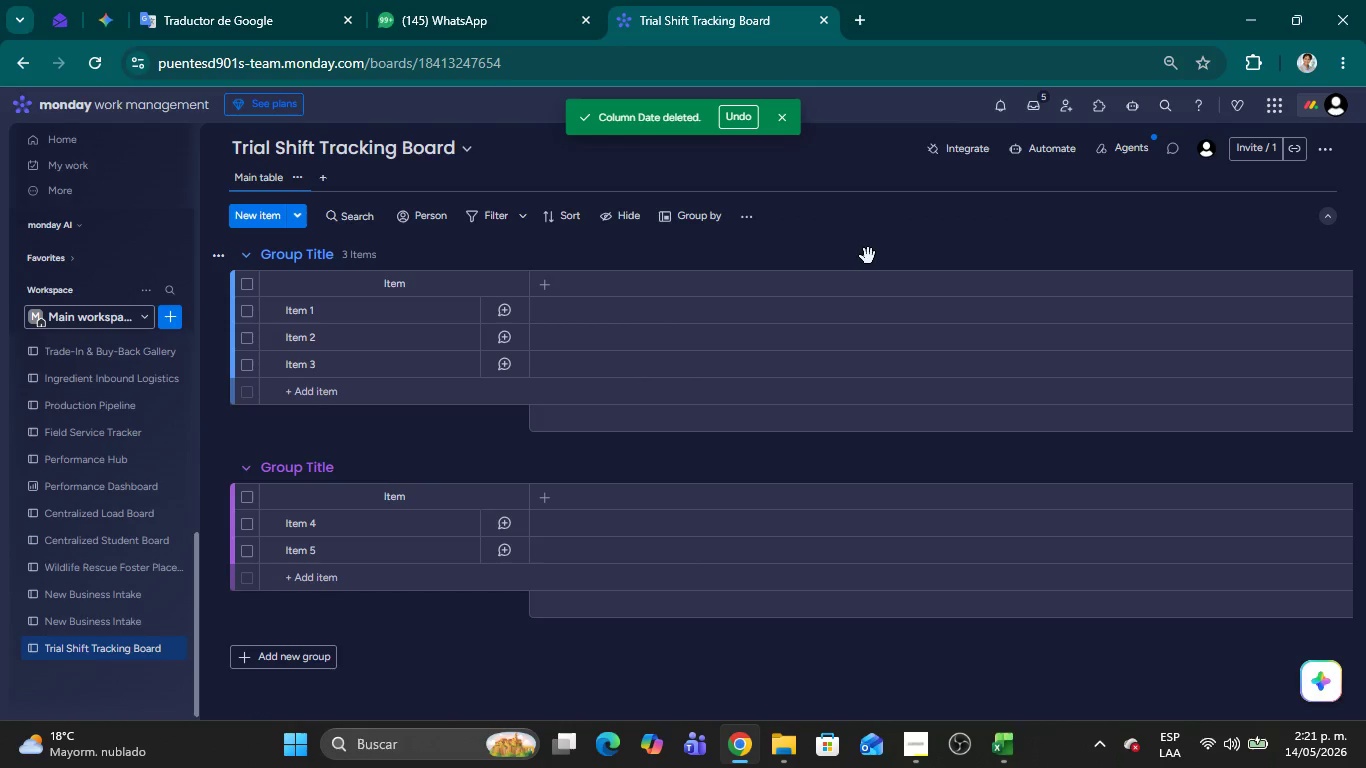 
wait(22.89)
 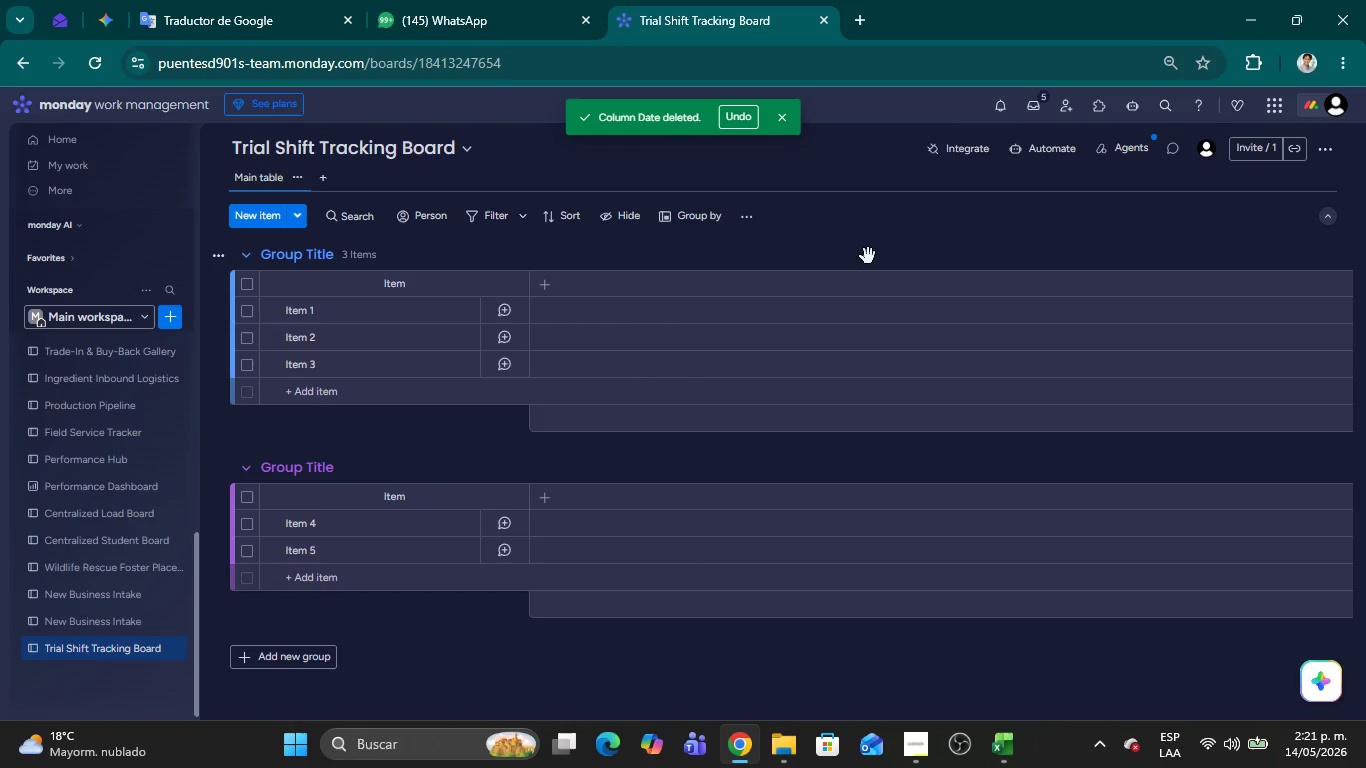 
left_click([843, 212])
 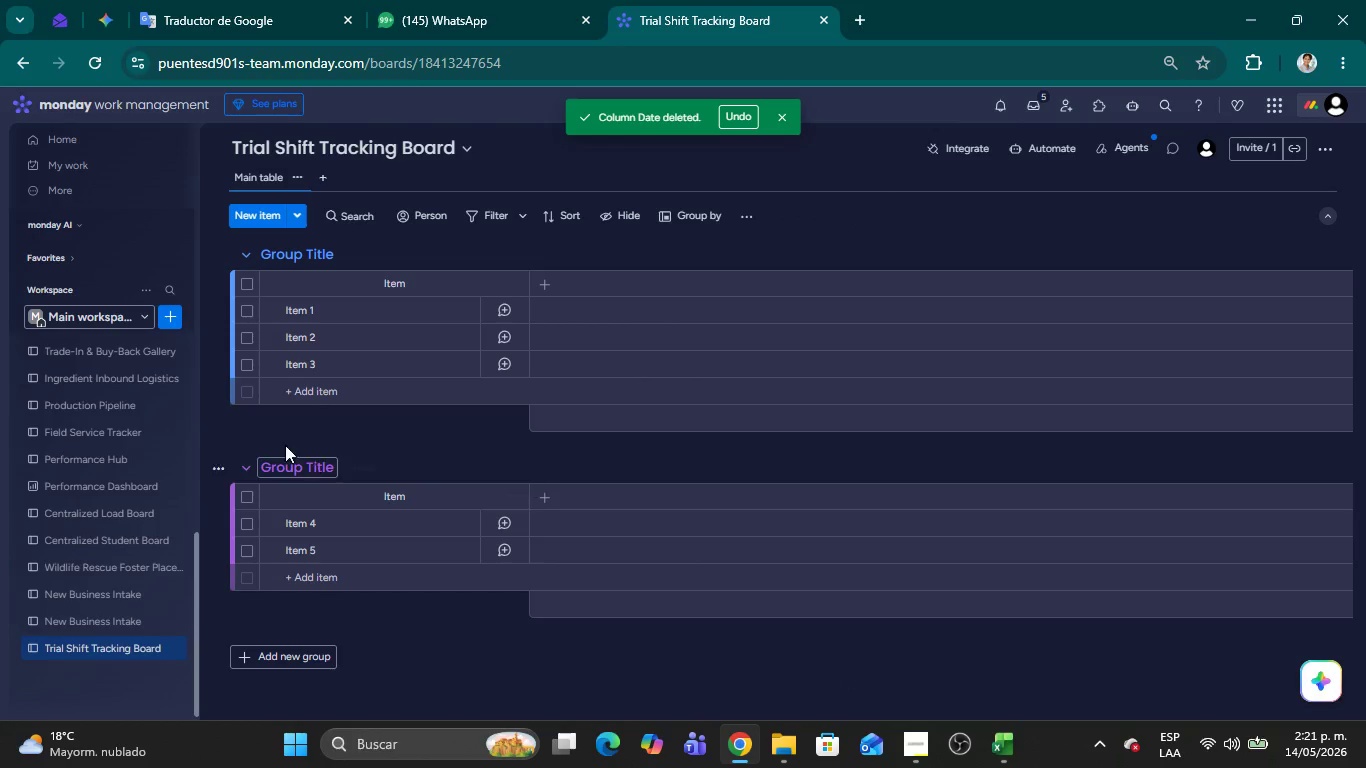 
left_click([217, 470])
 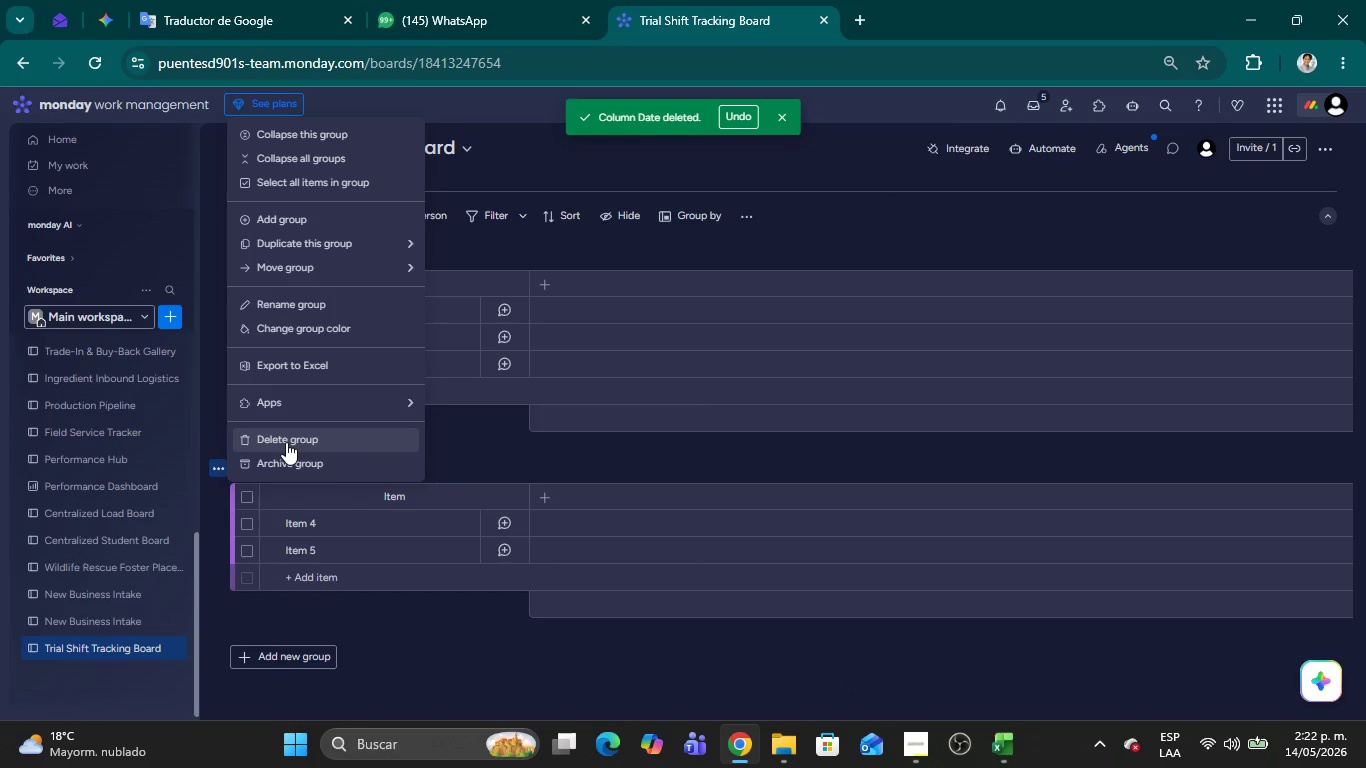 
left_click([286, 442])
 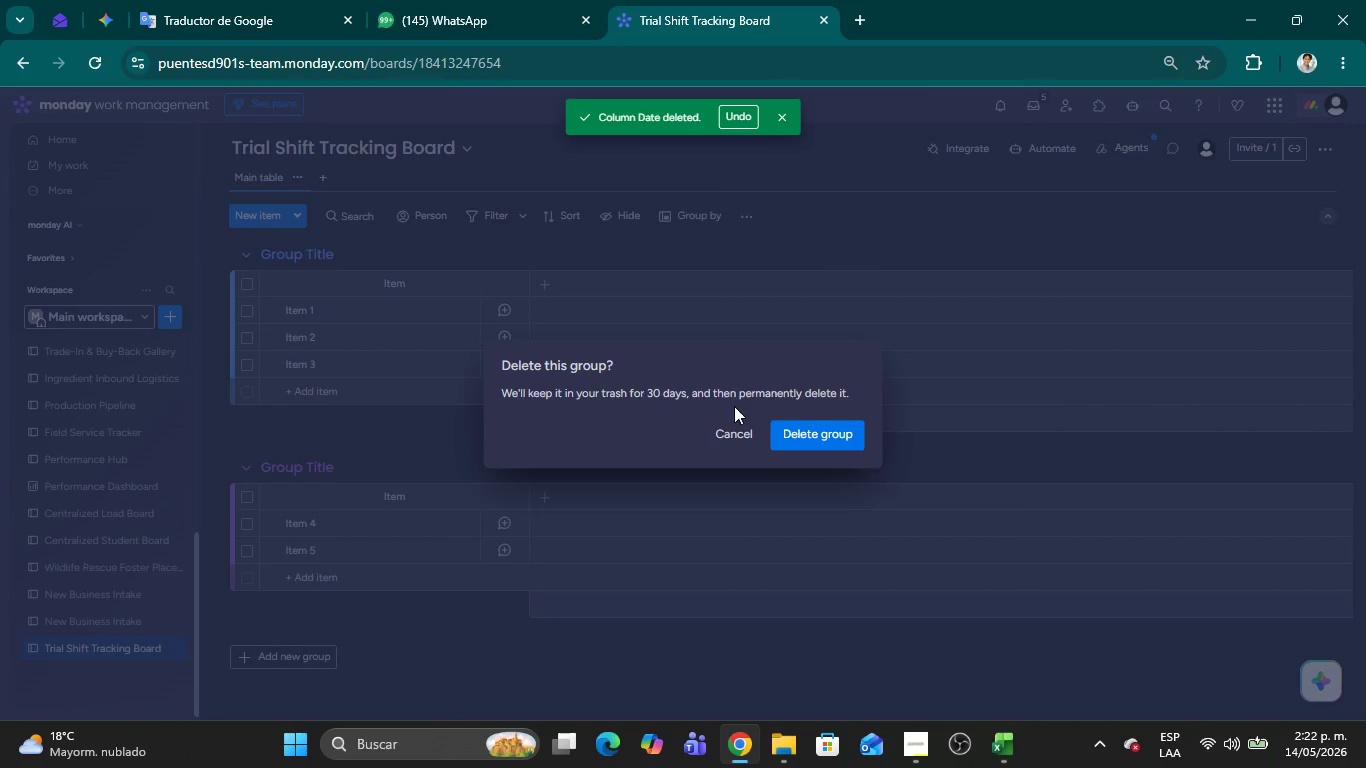 
left_click([832, 439])
 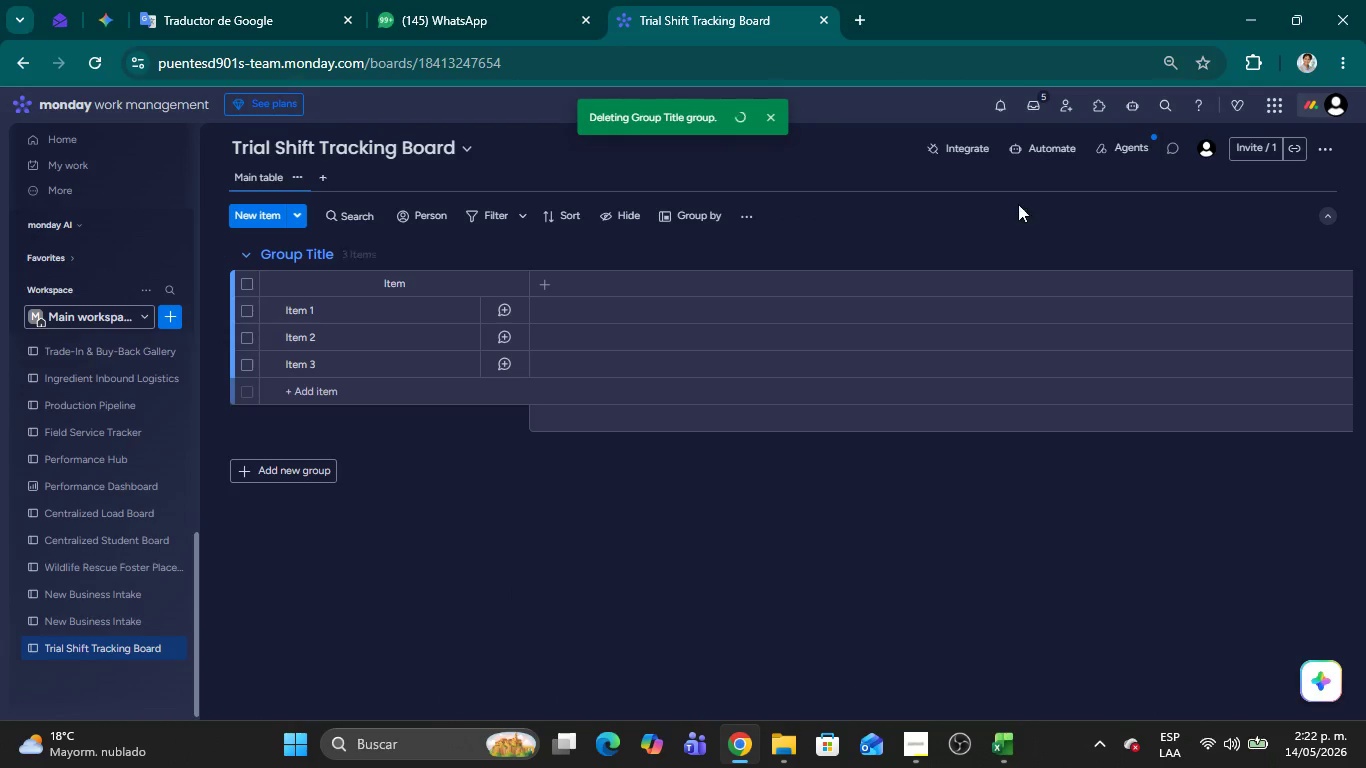 
left_click([1039, 195])
 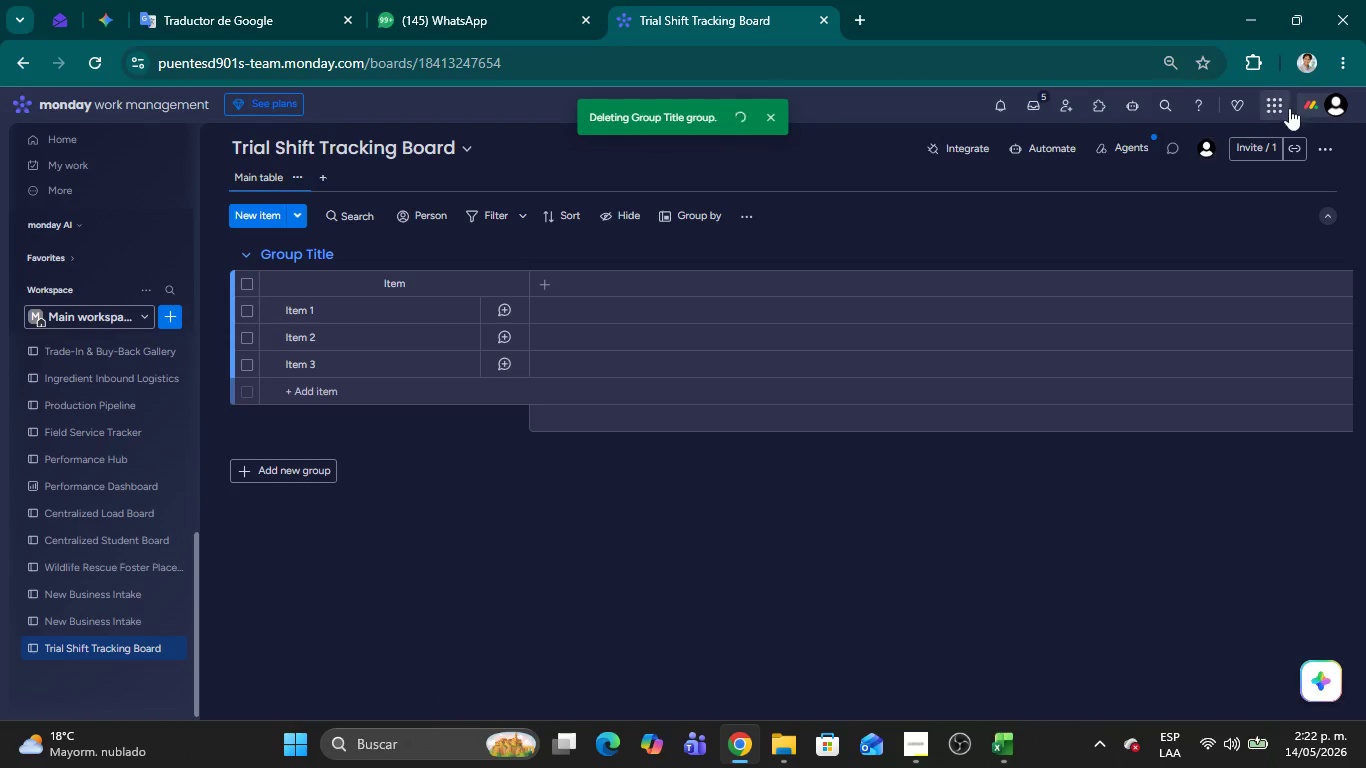 
left_click([1329, 104])
 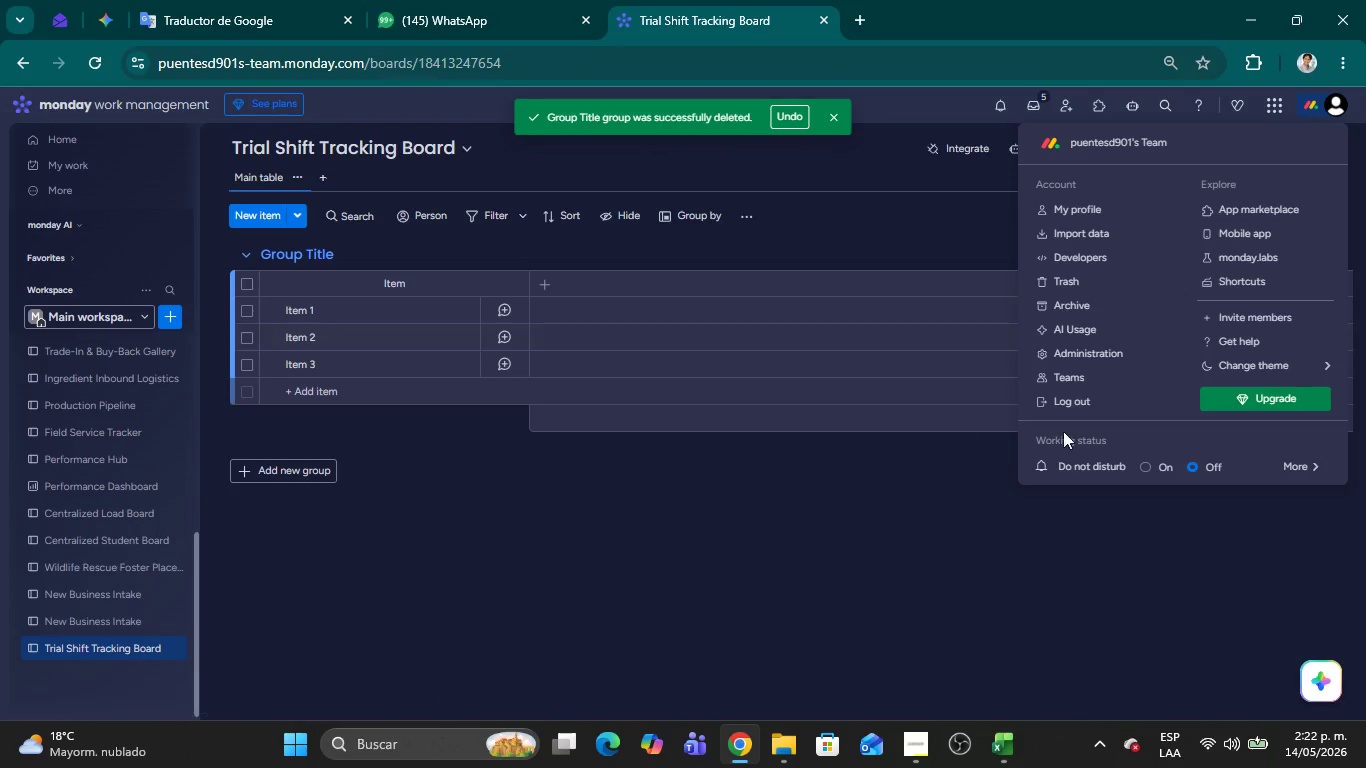 
left_click([1080, 359])
 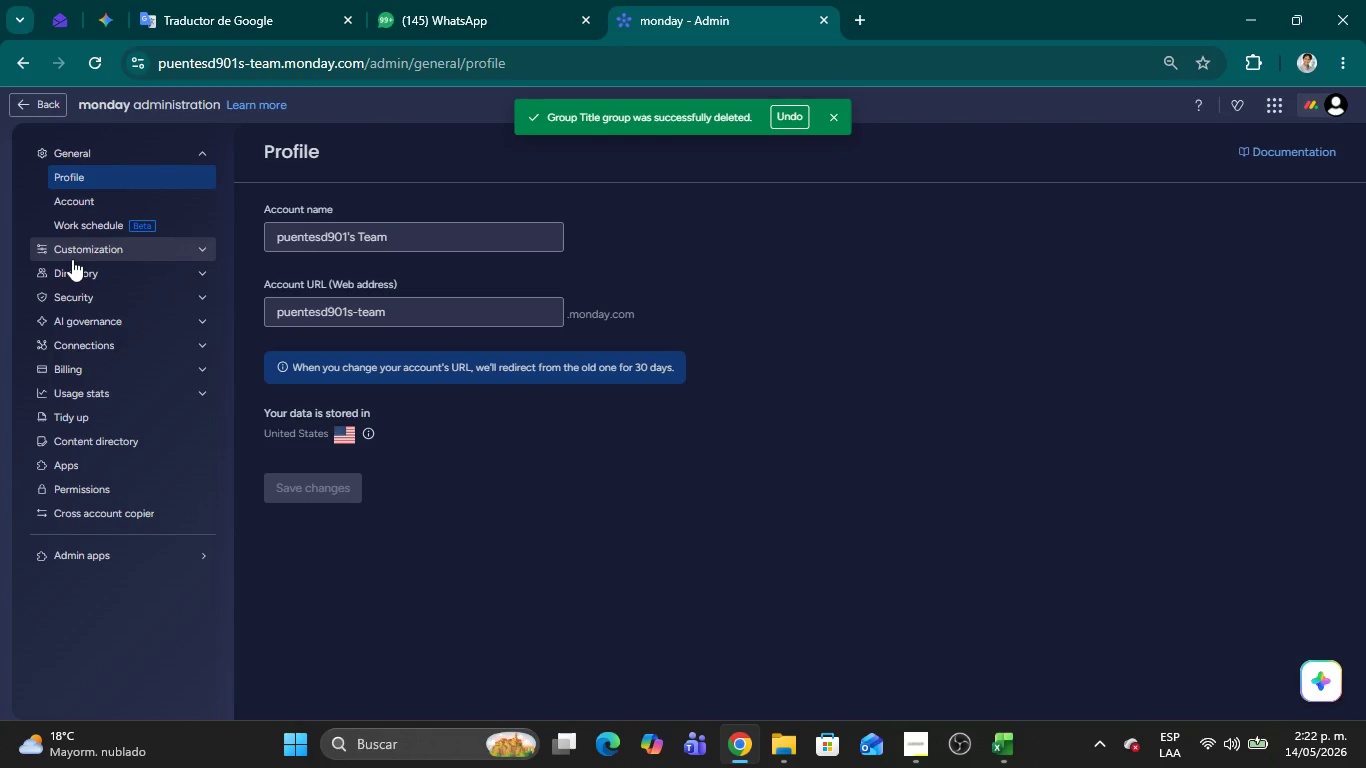 
left_click([87, 269])
 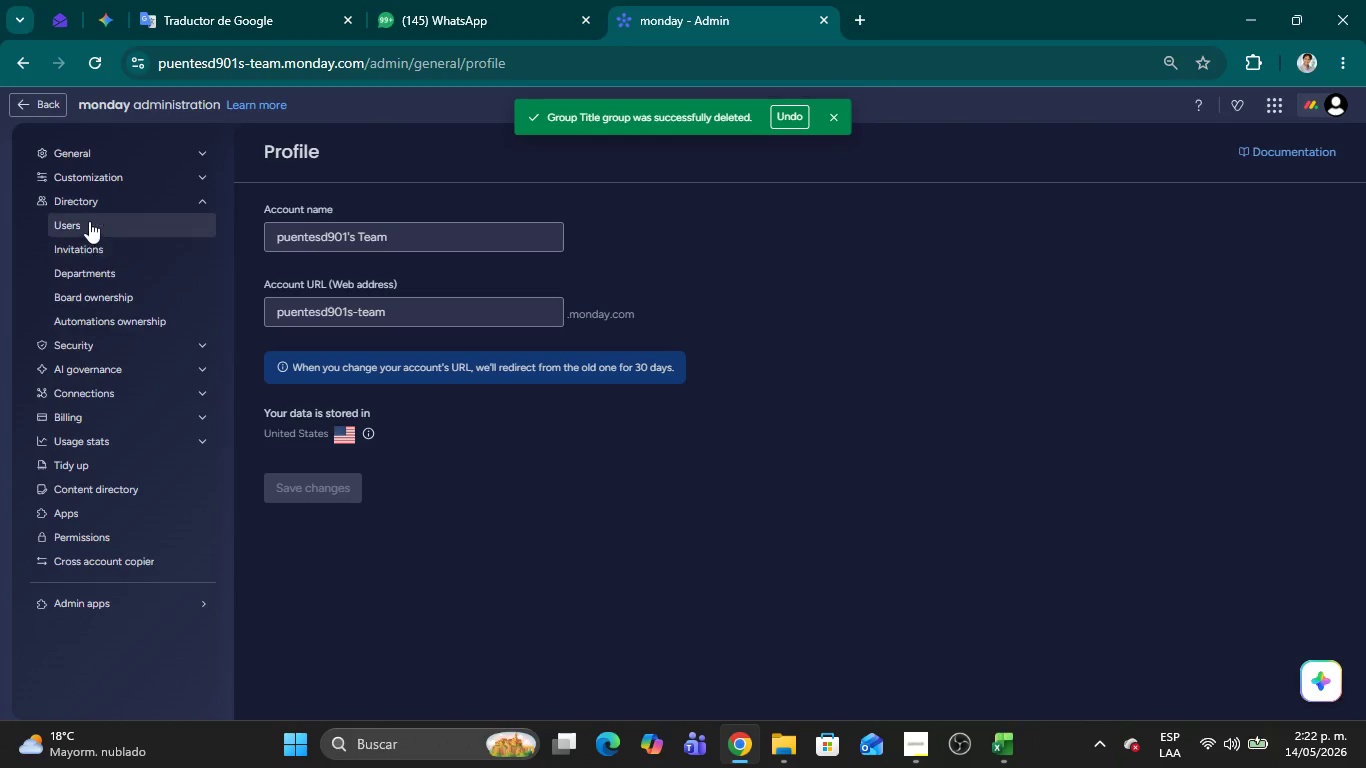 
left_click([86, 216])
 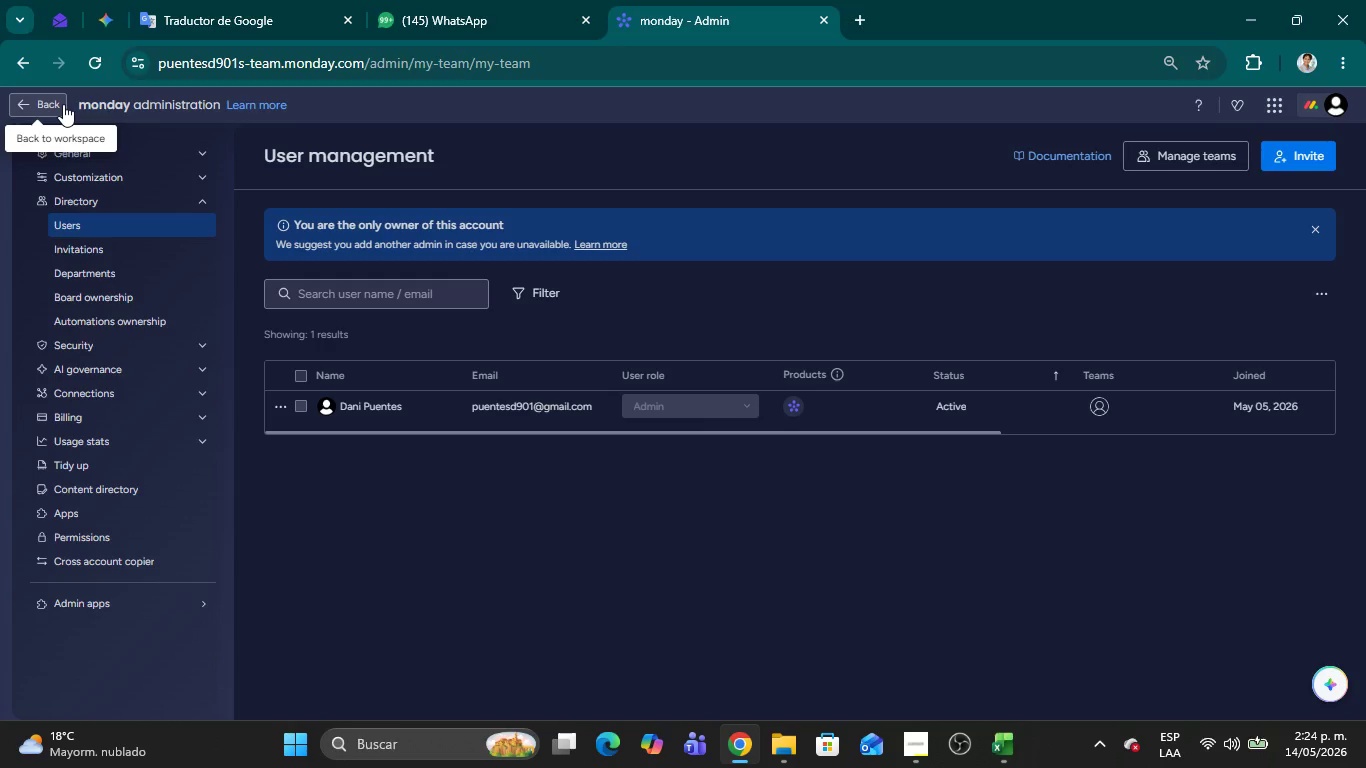 
wait(146.22)
 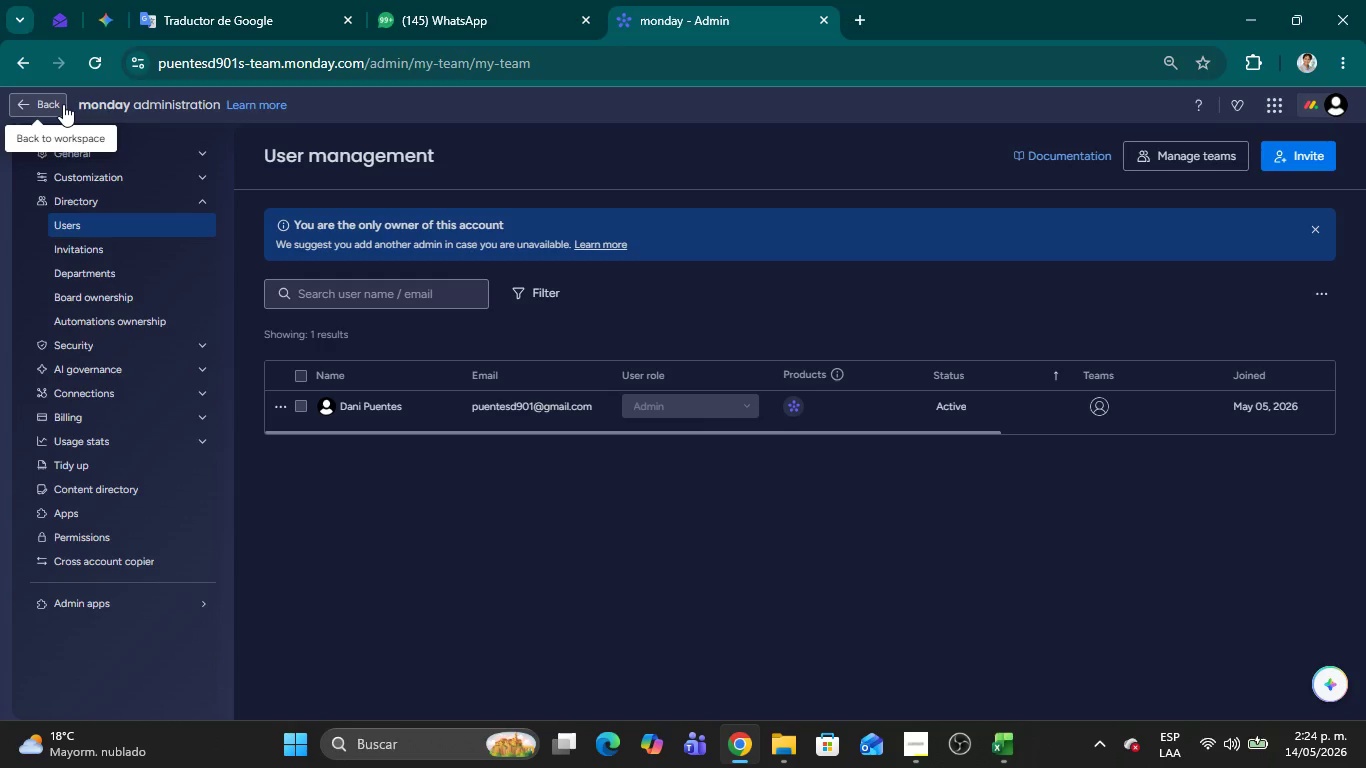 
left_click([36, 106])
 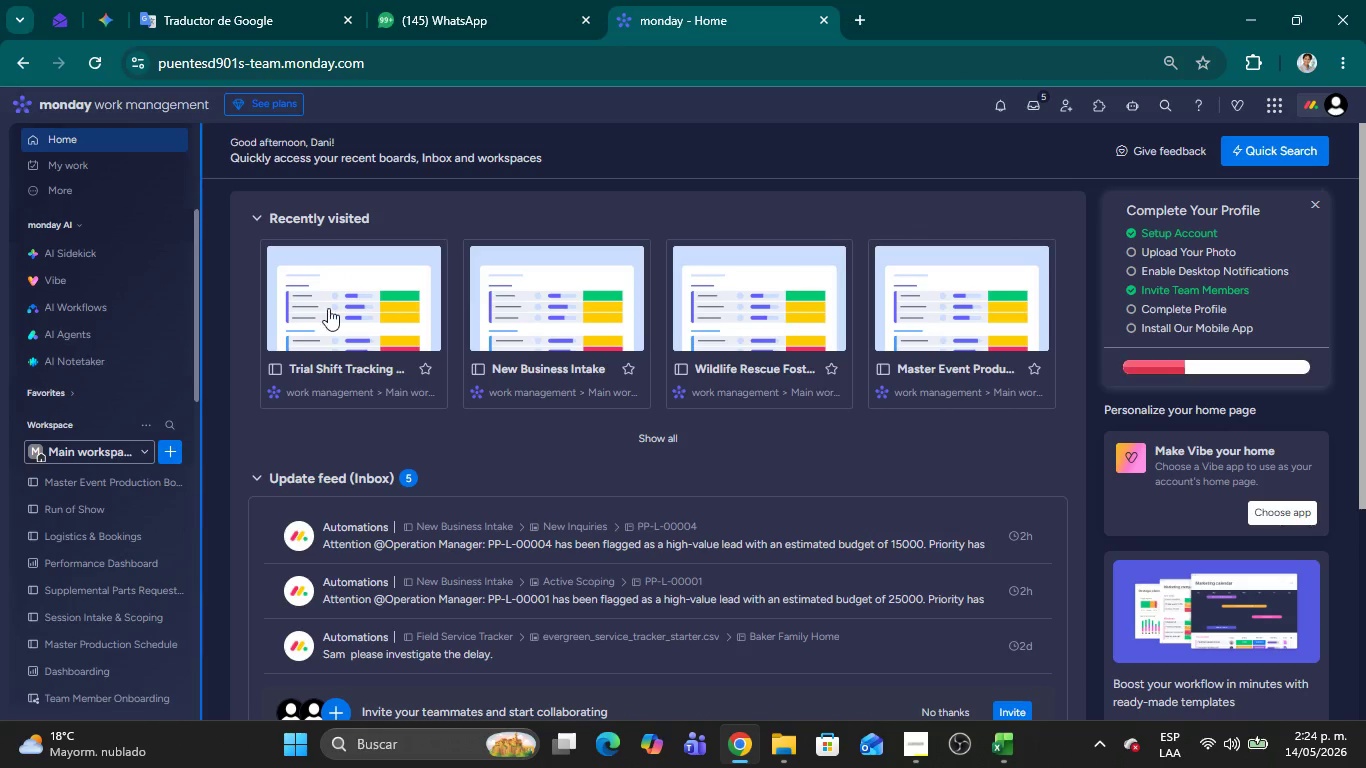 
left_click([361, 297])
 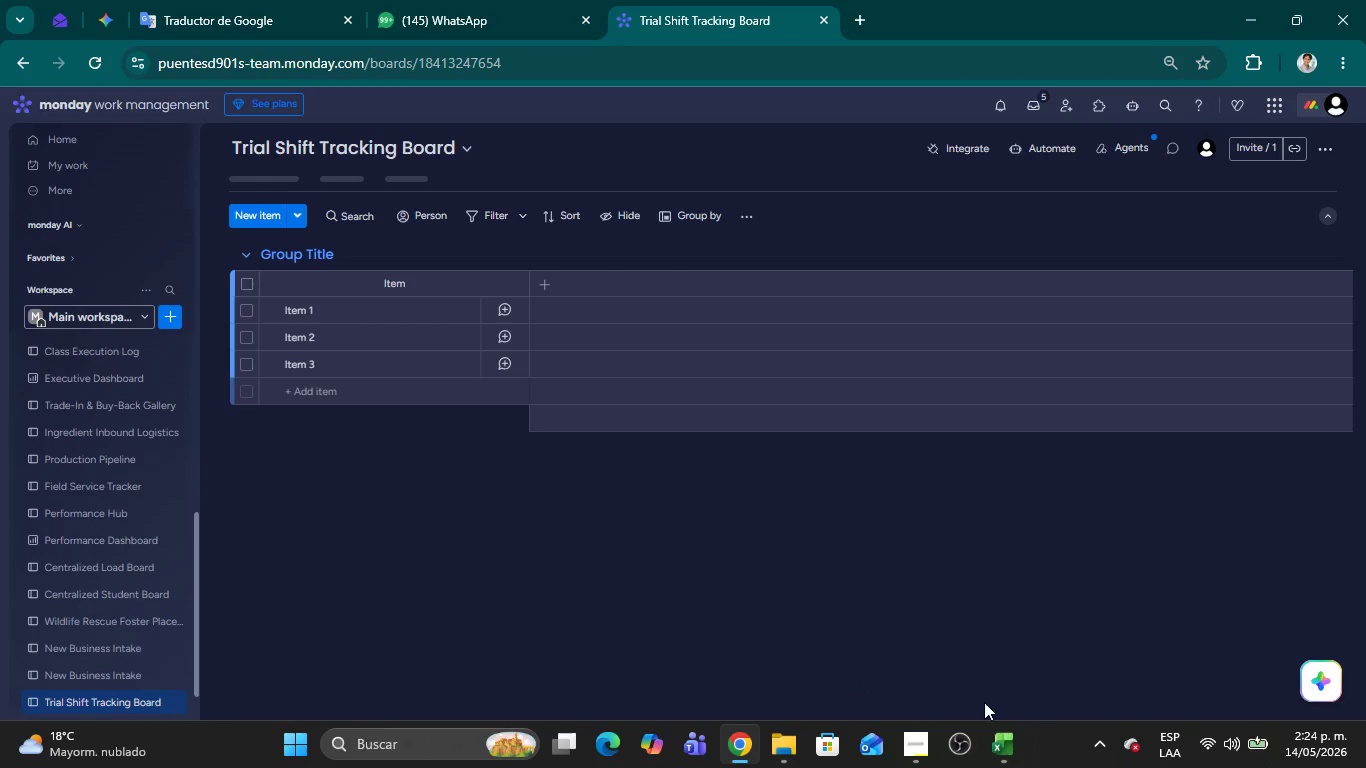 
left_click([903, 730])